 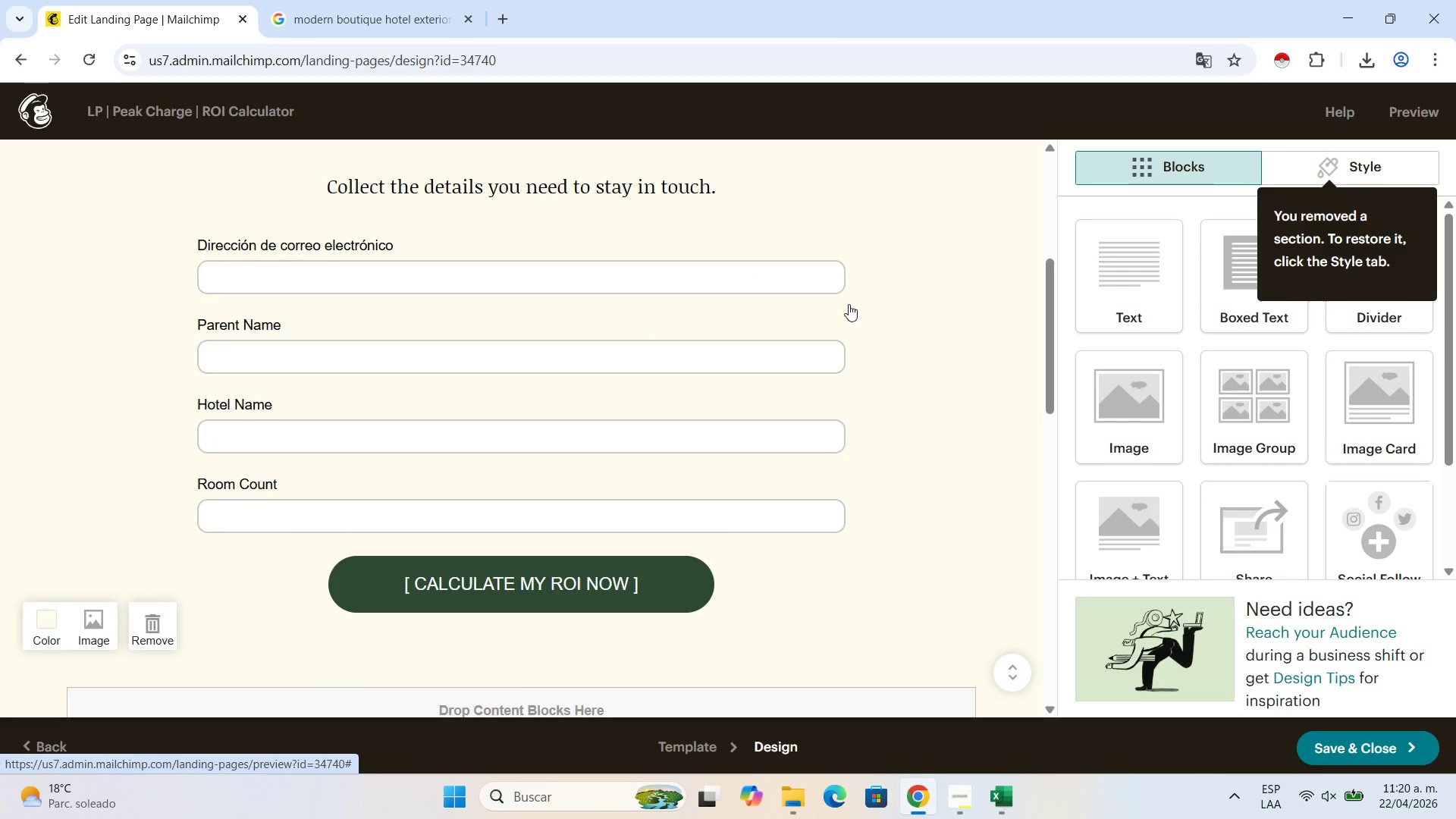 
scroll: coordinate [855, 304], scroll_direction: up, amount: 5.0
 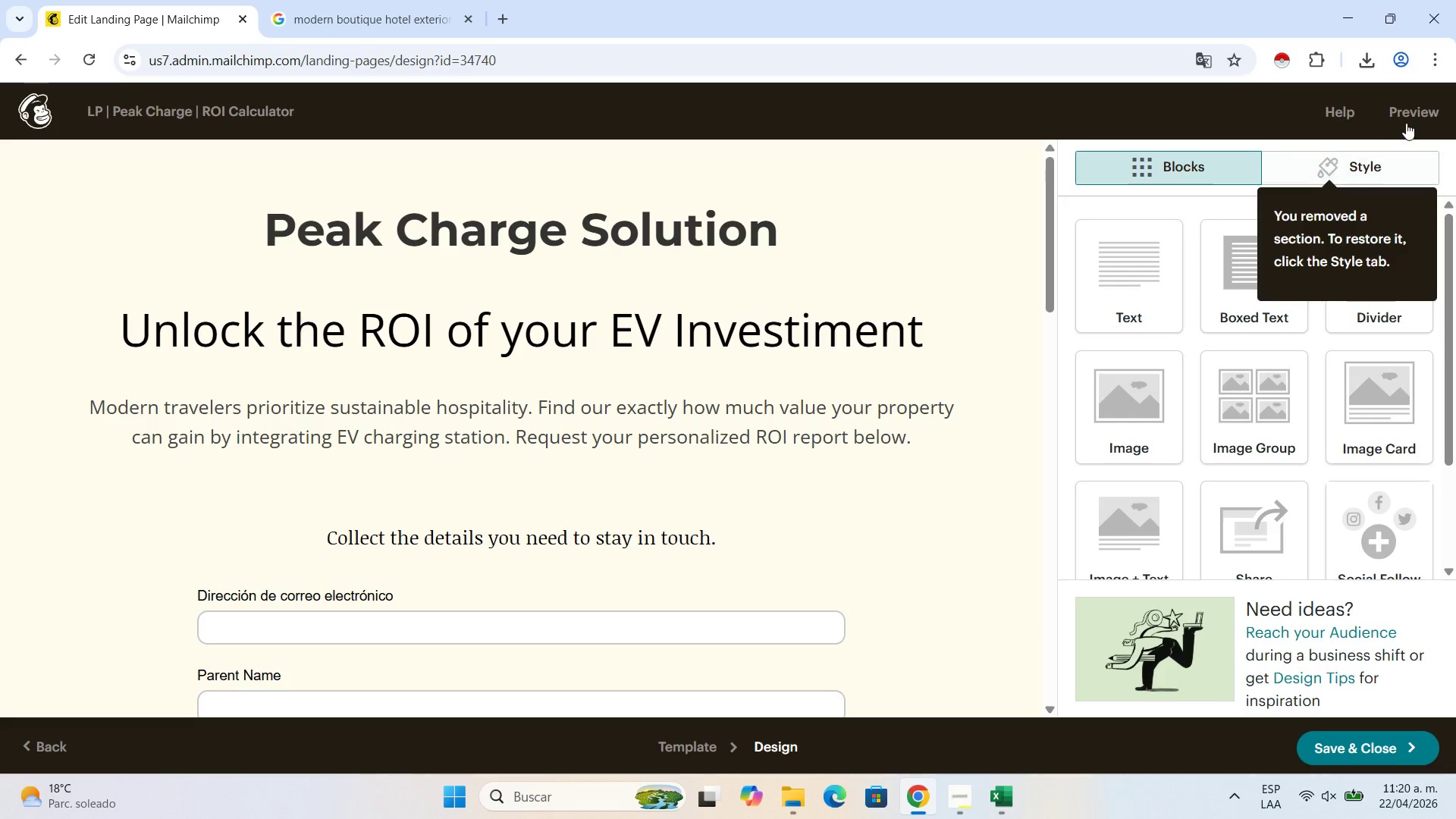 
left_click([1407, 121])
 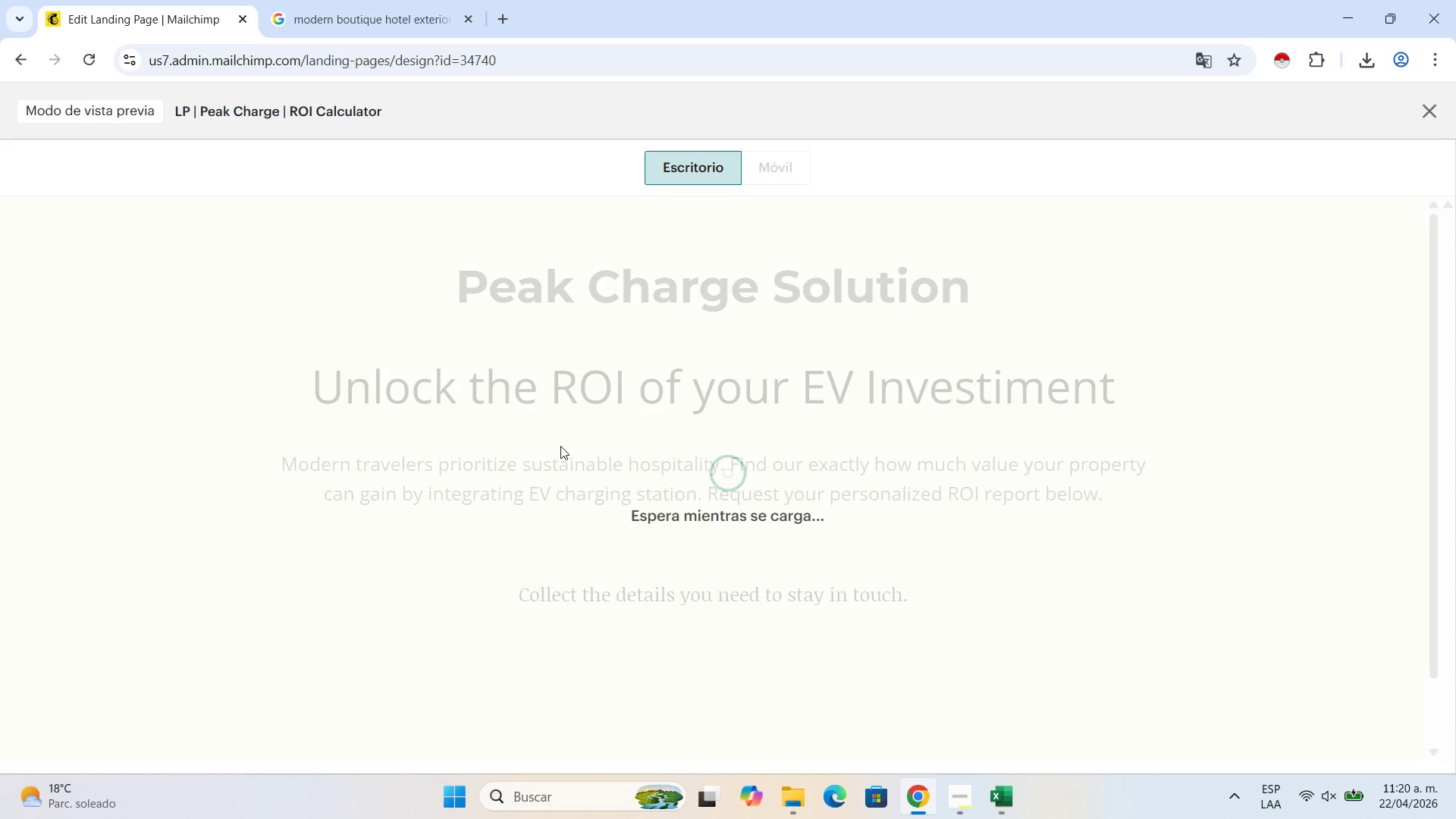 
scroll: coordinate [590, 441], scroll_direction: down, amount: 5.0
 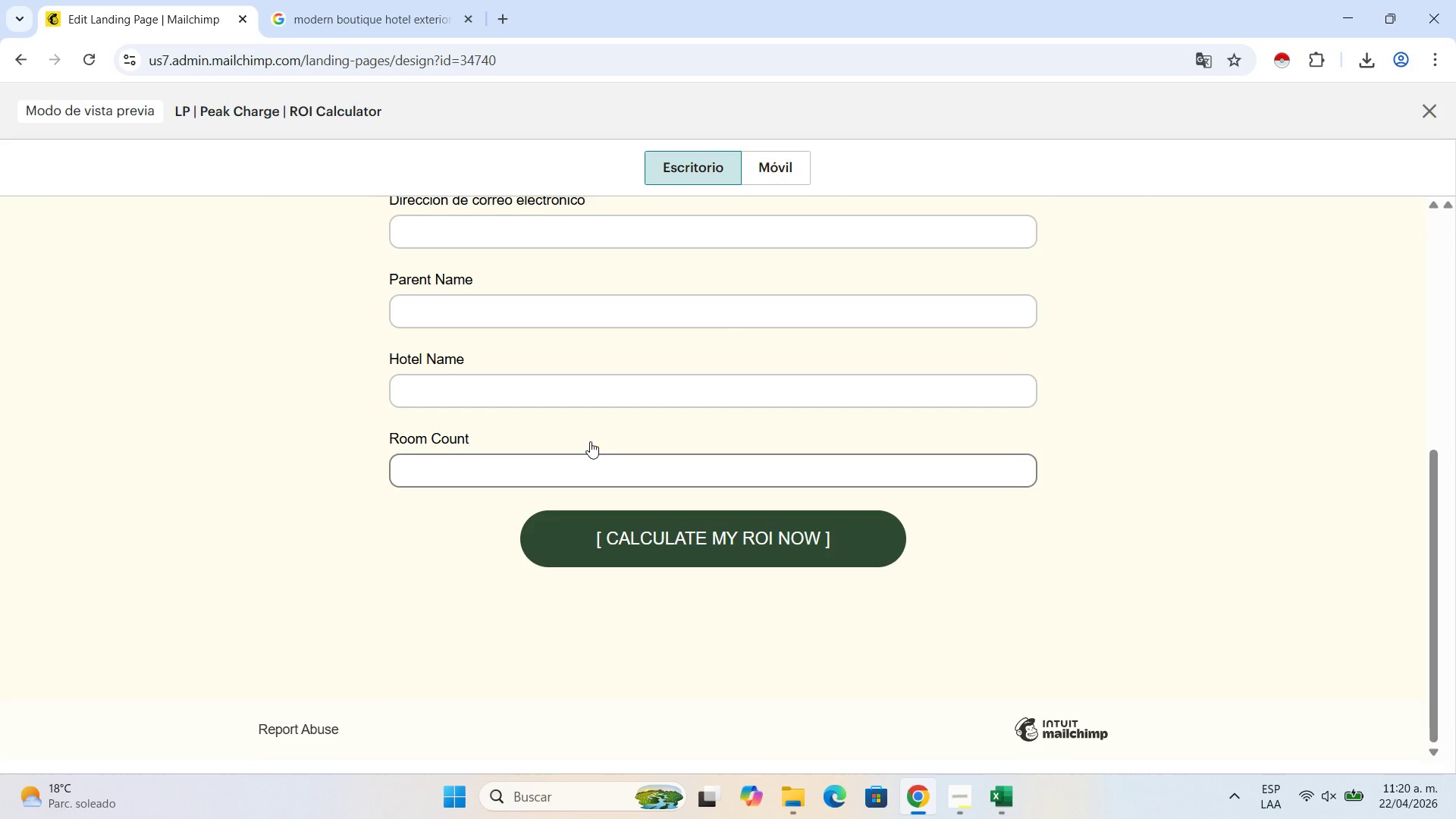 
scroll: coordinate [590, 441], scroll_direction: up, amount: 4.0
 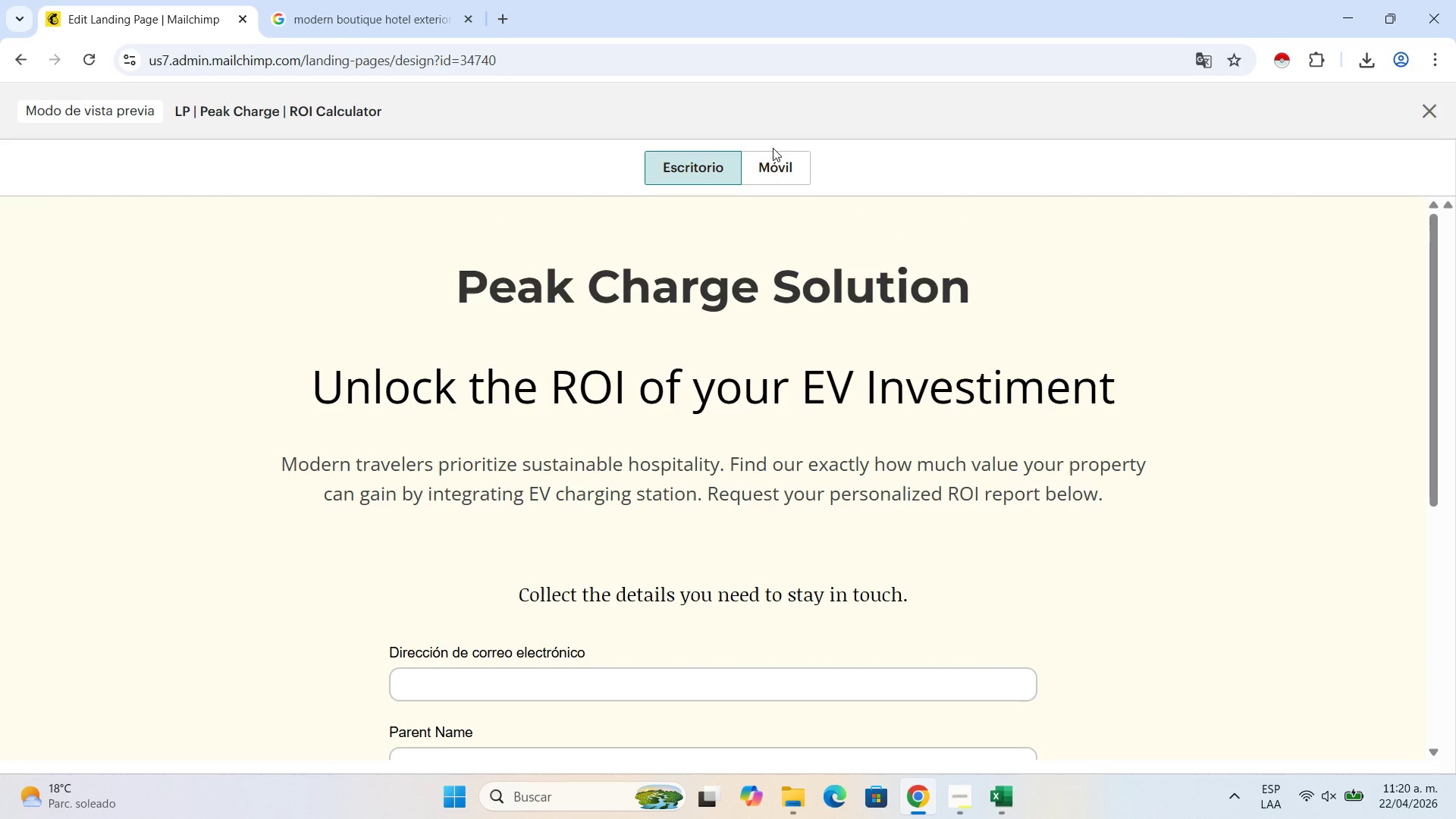 
left_click([781, 169])
 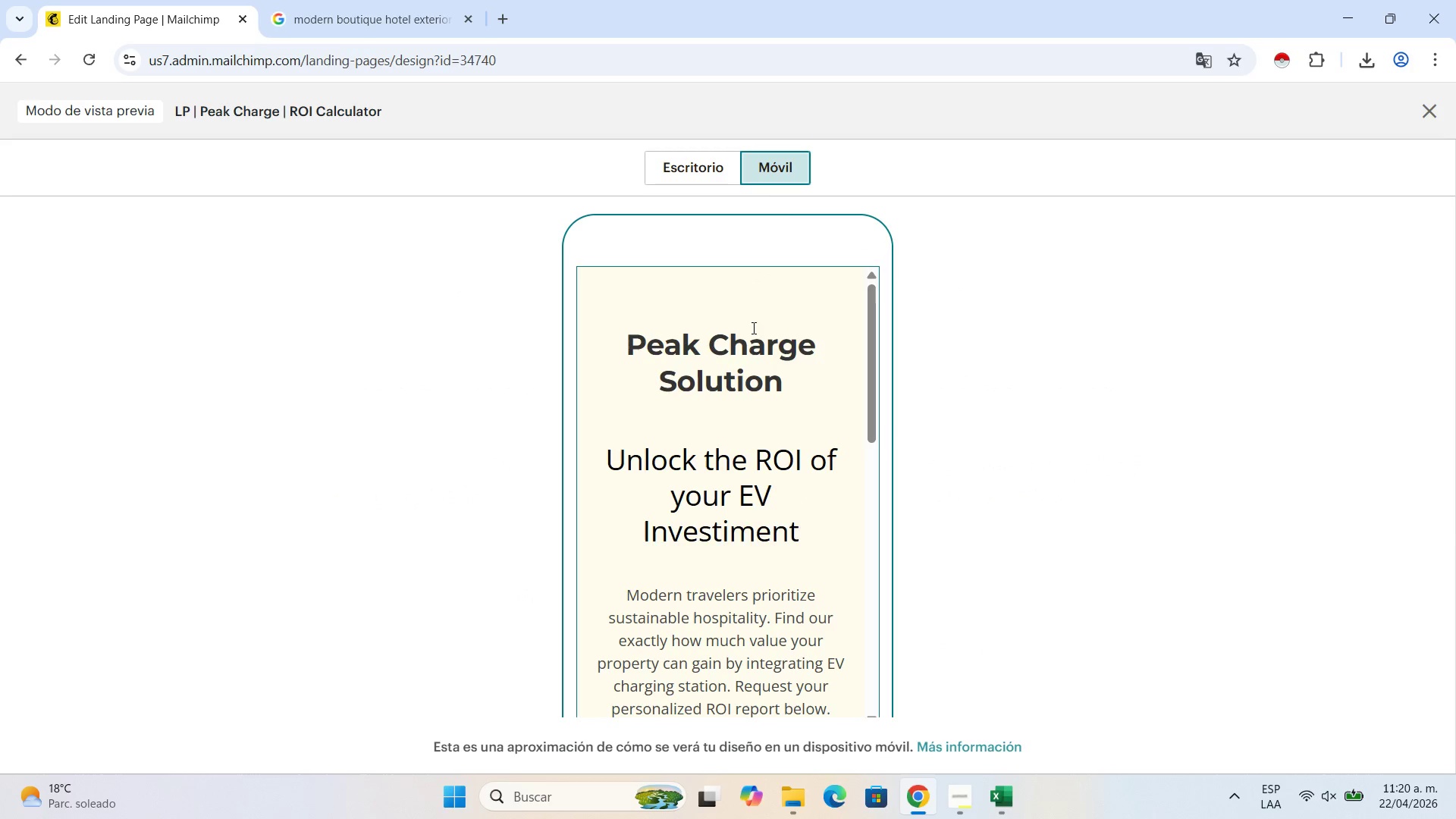 
scroll: coordinate [754, 328], scroll_direction: down, amount: 9.0
 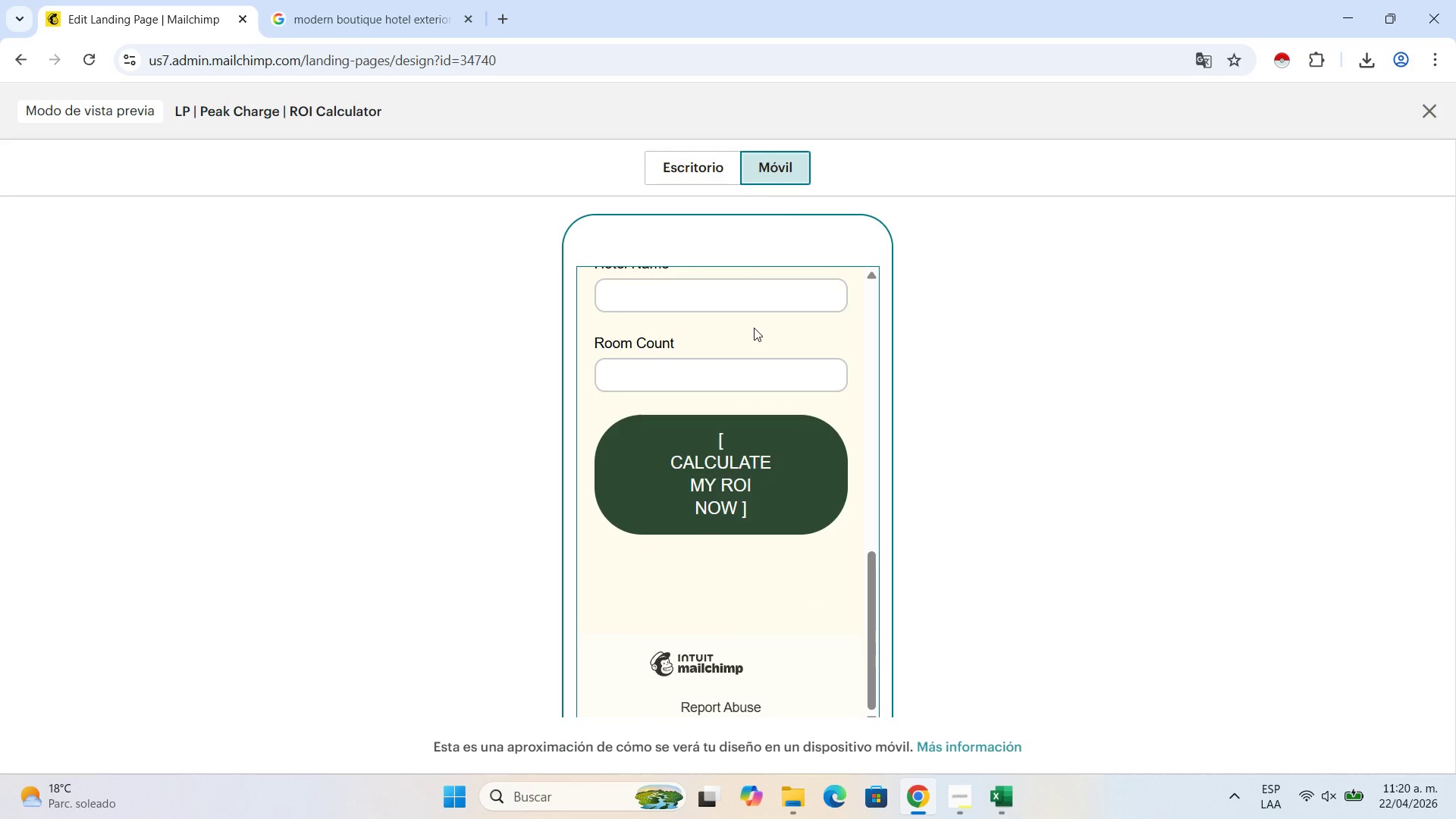 
scroll: coordinate [754, 326], scroll_direction: up, amount: 9.0